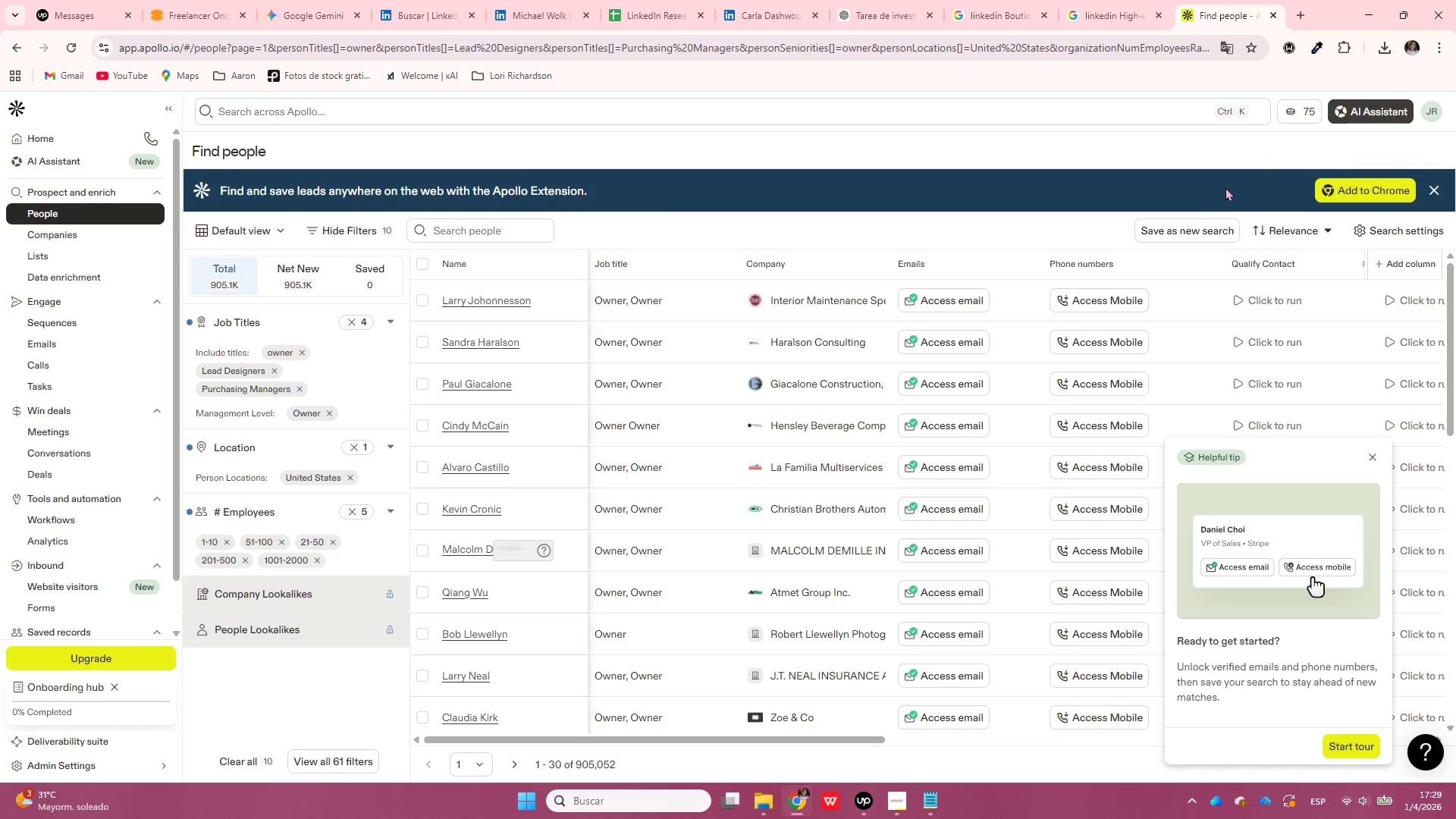 
left_click([1377, 184])
 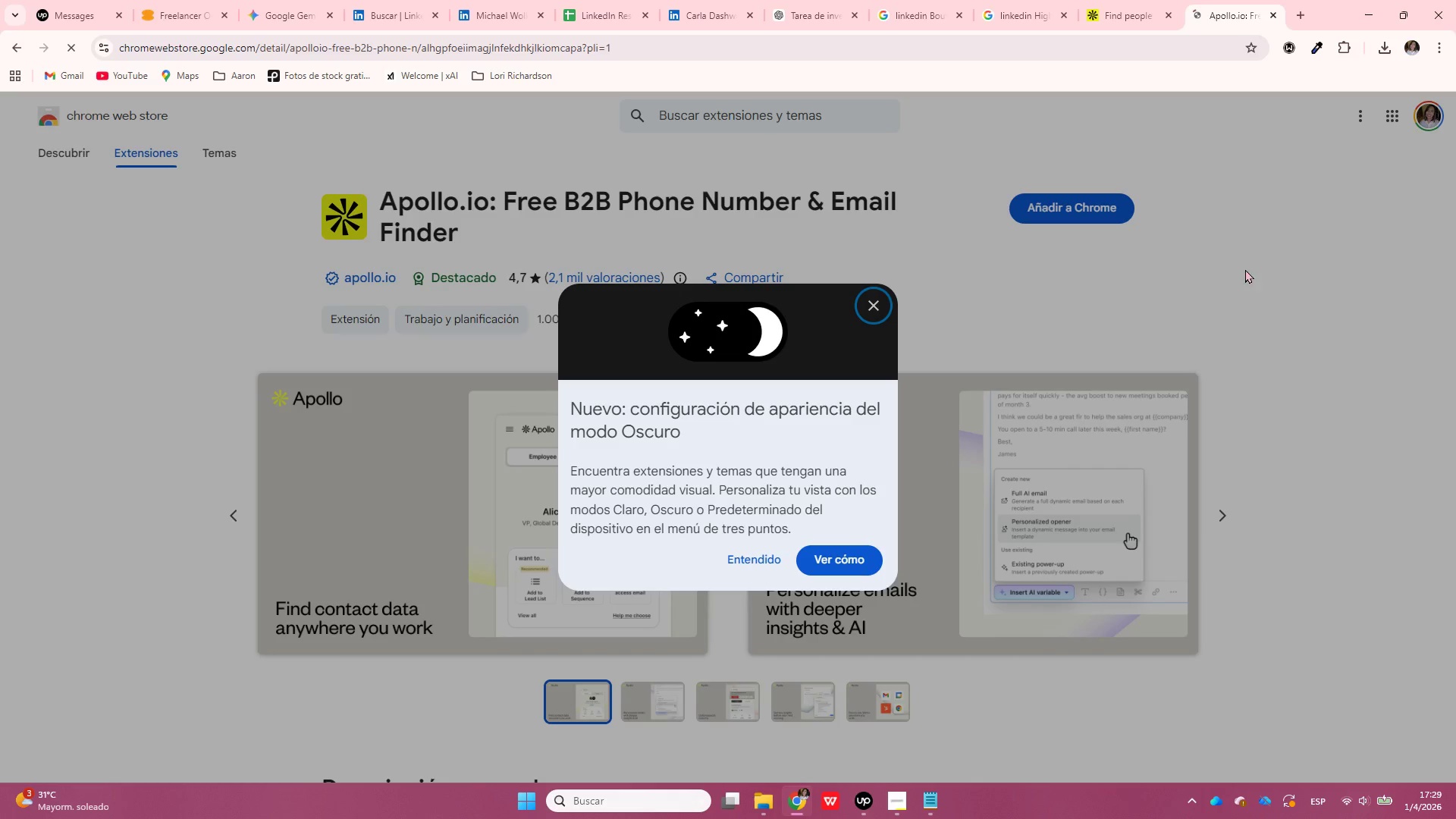 
wait(6.52)
 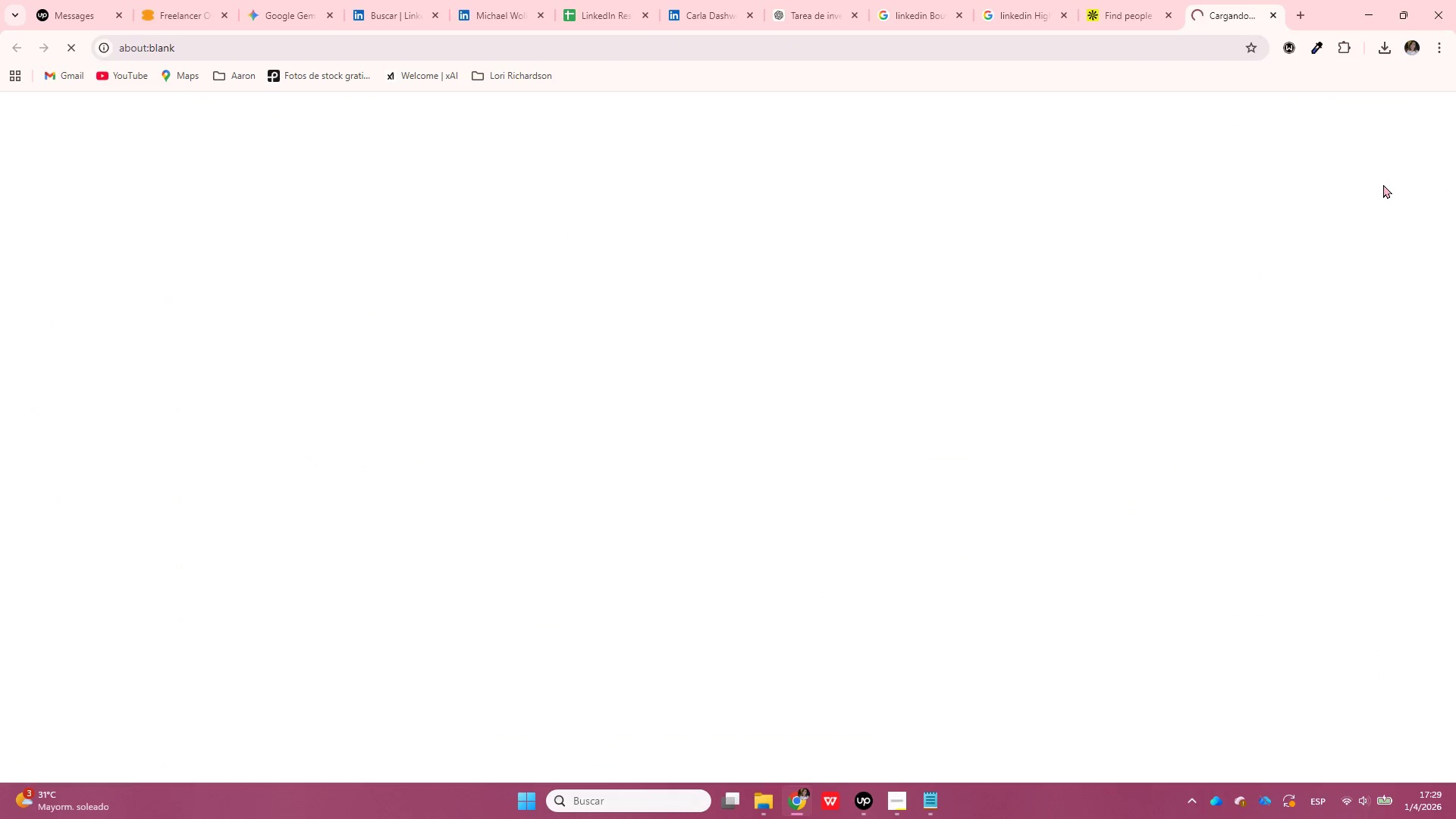 
left_click([1056, 222])
 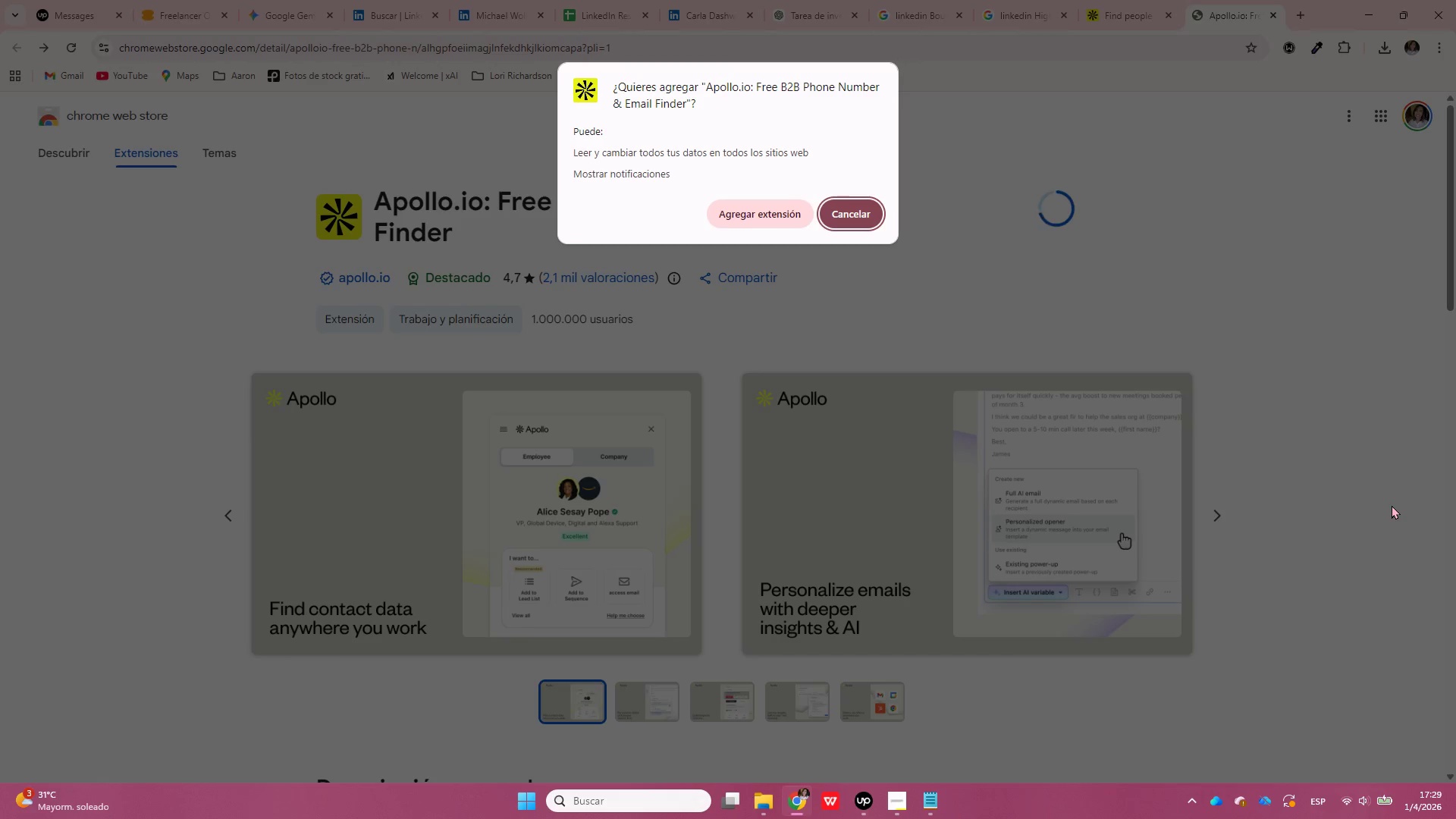 
wait(18.64)
 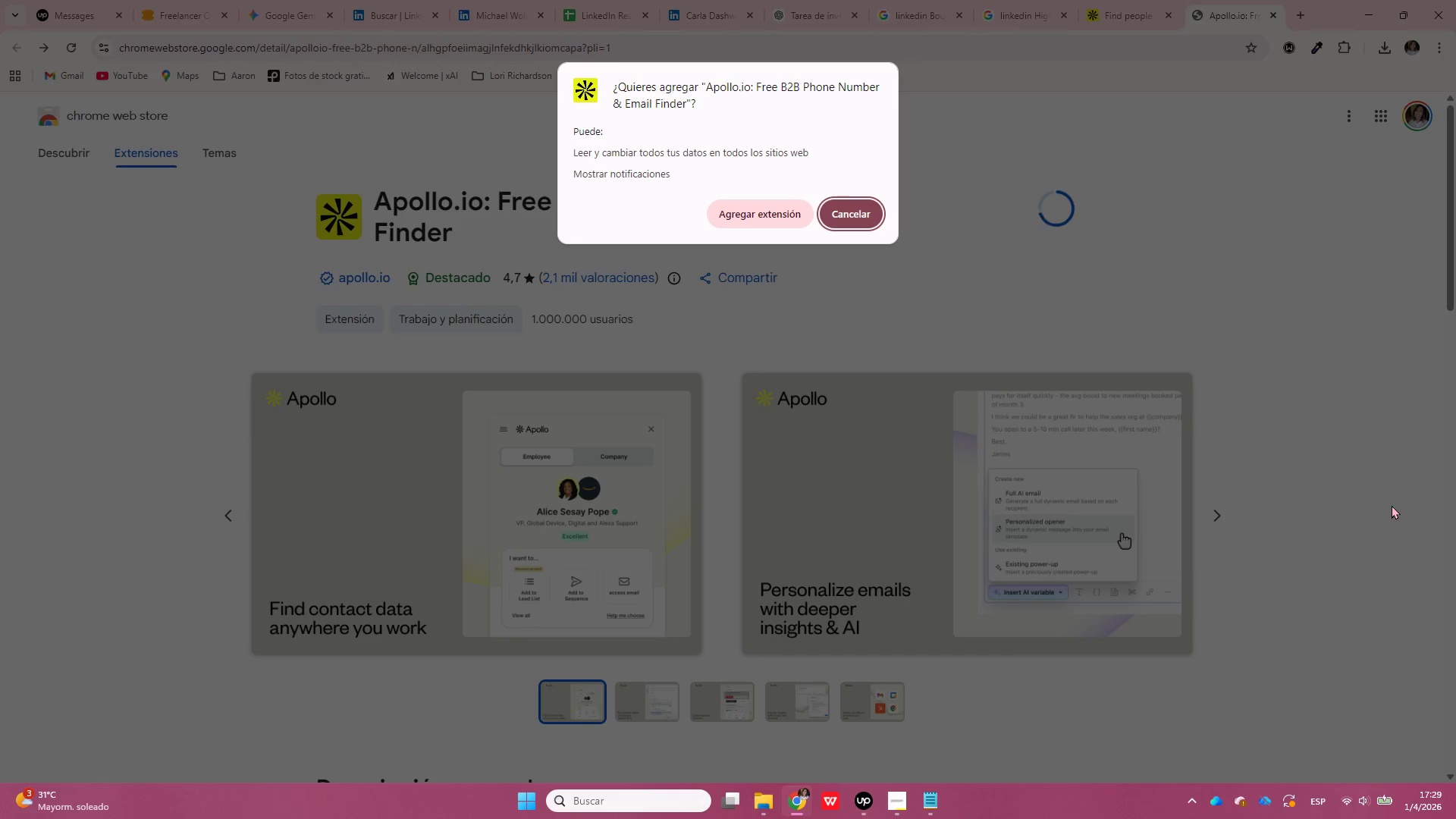 
left_click([784, 226])
 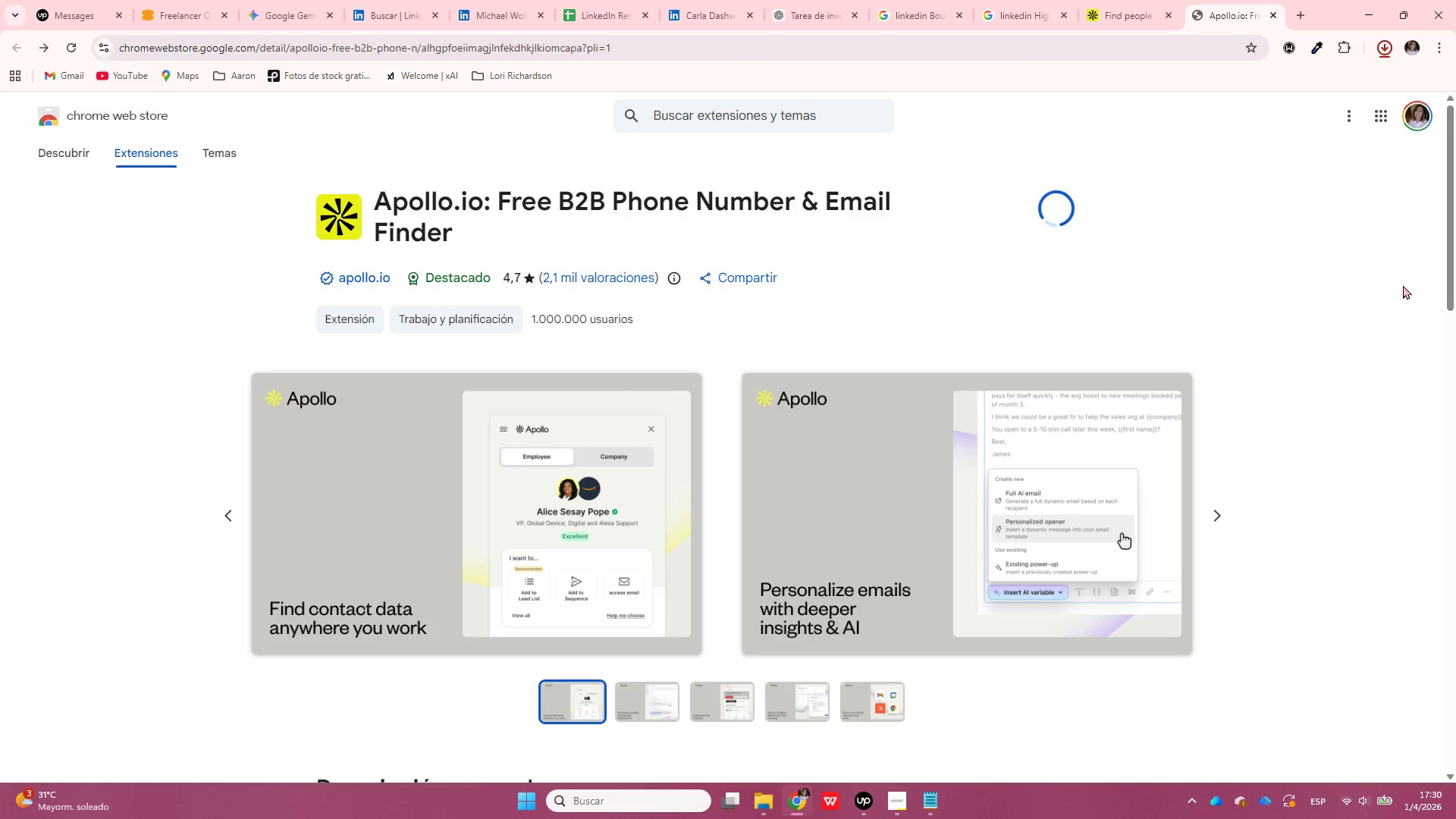 
wait(42.78)
 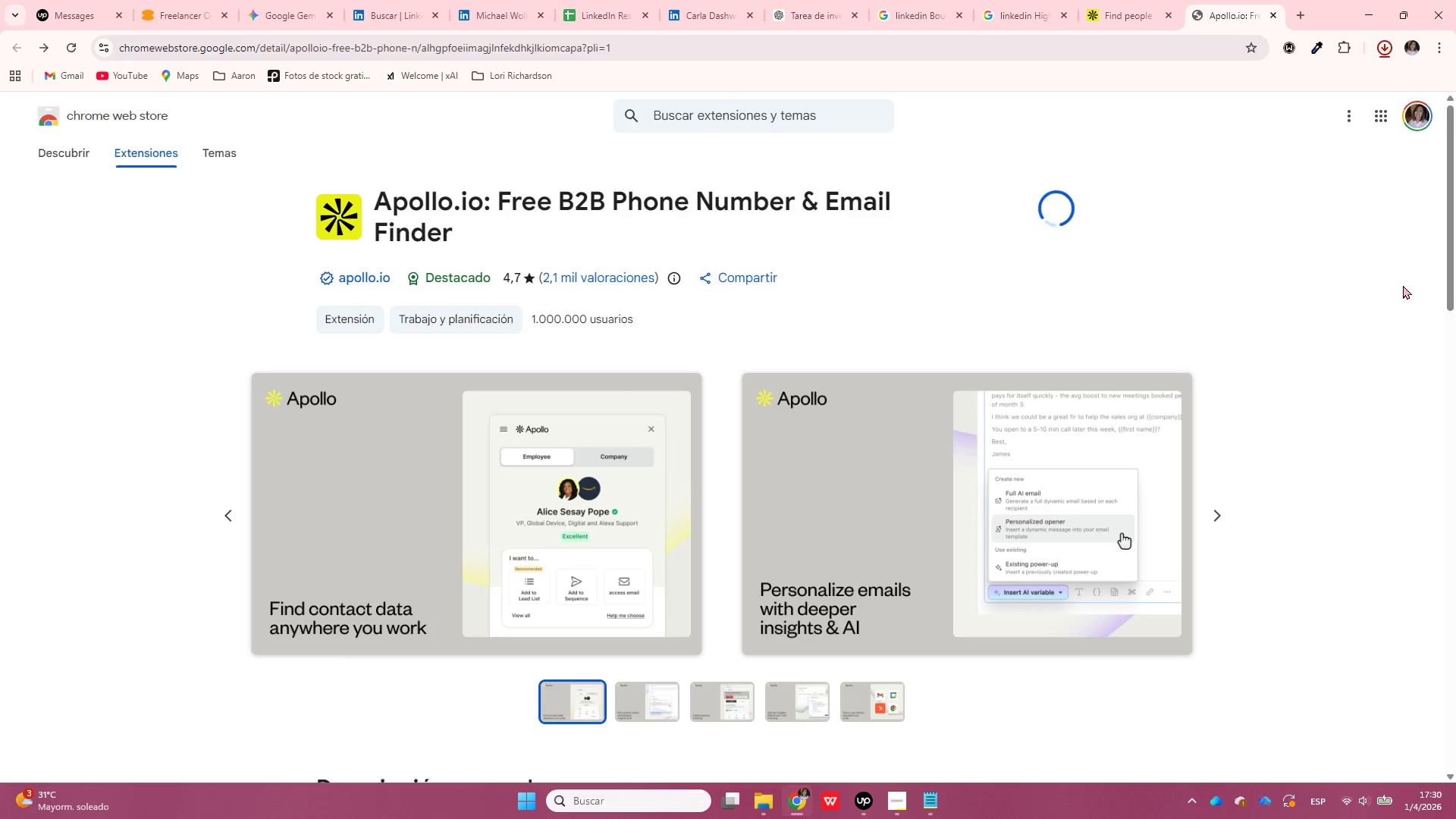 
left_click([888, 811])